 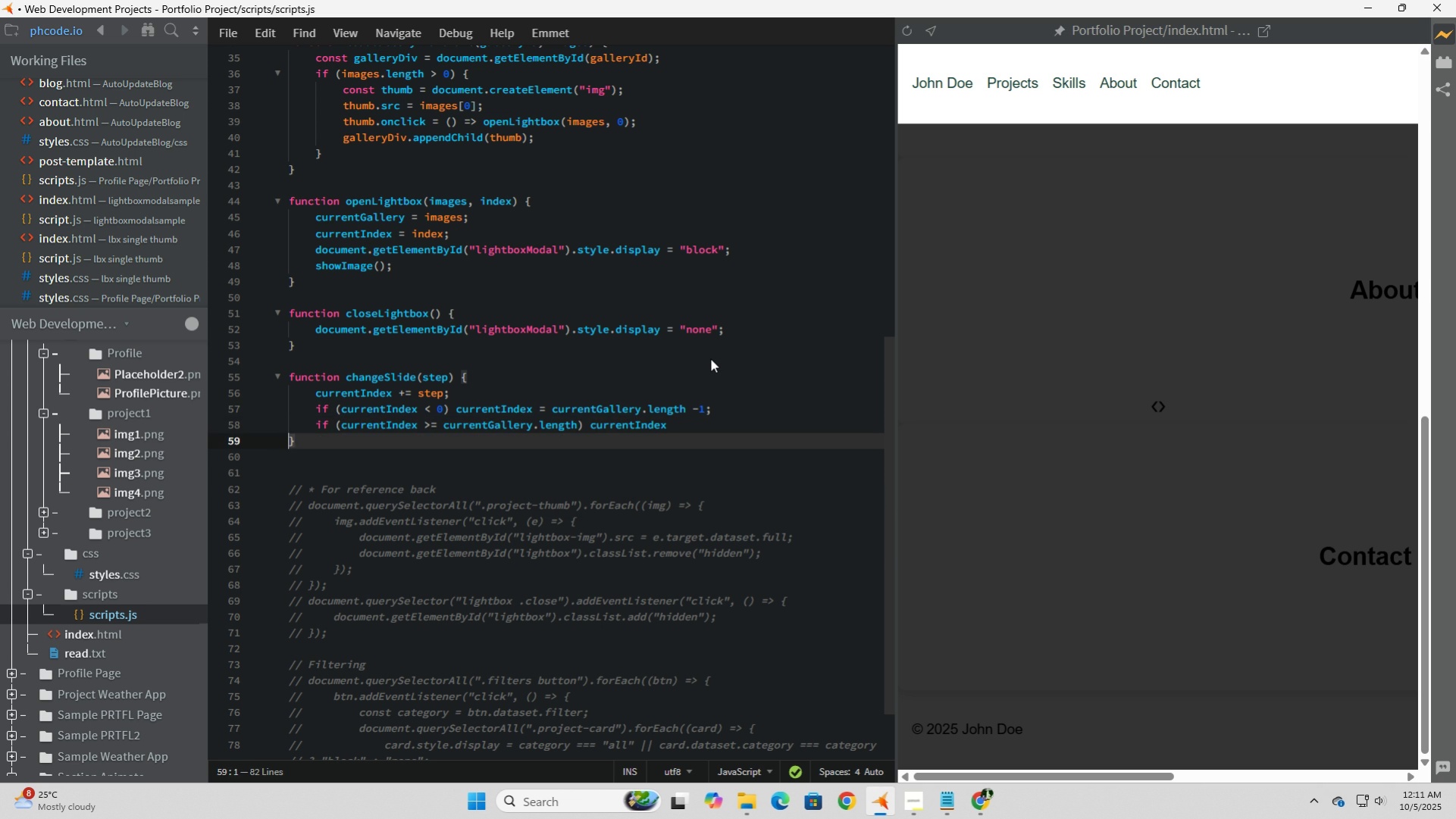 
key(ArrowRight)
 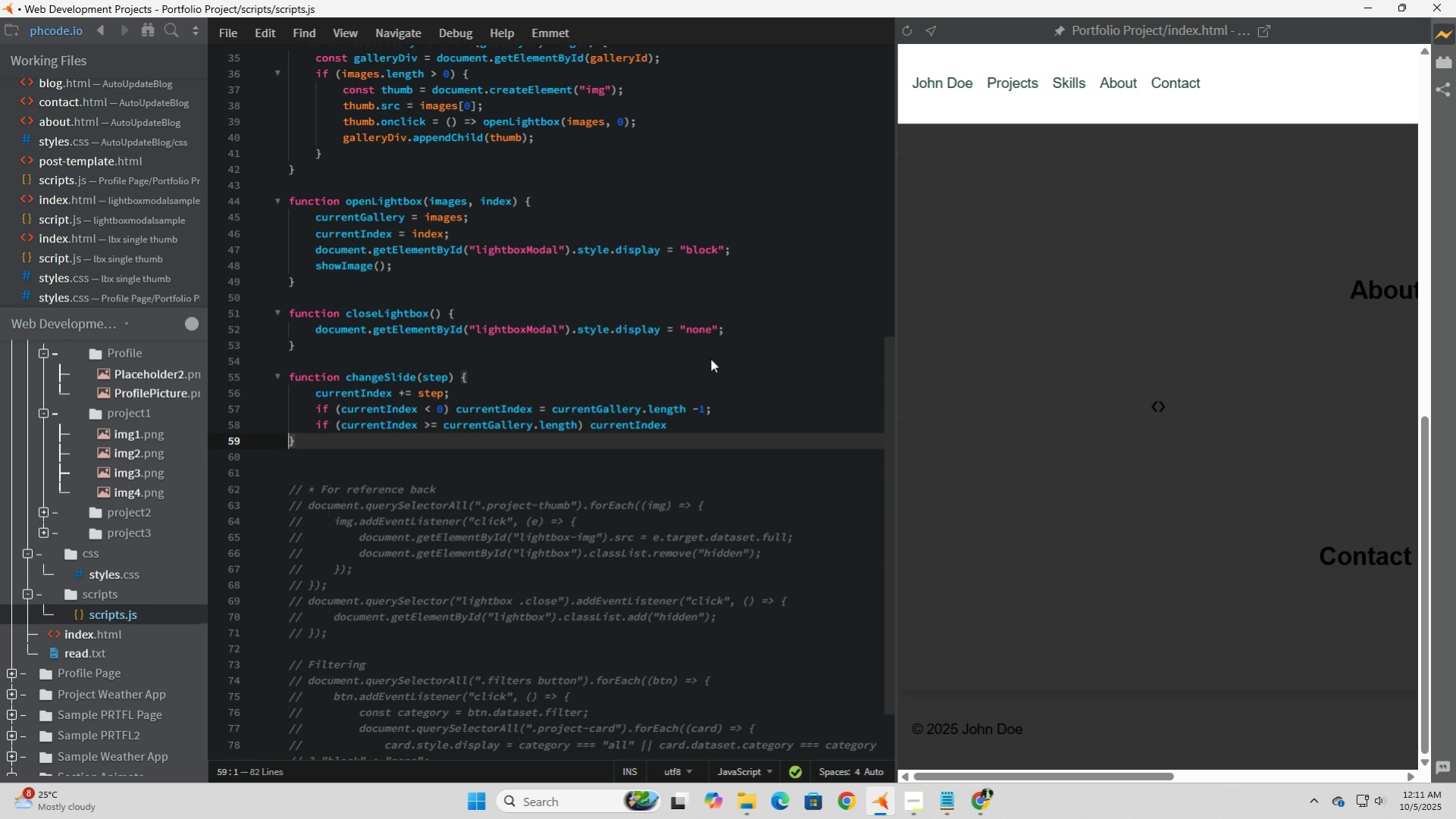 
key(ArrowLeft)
 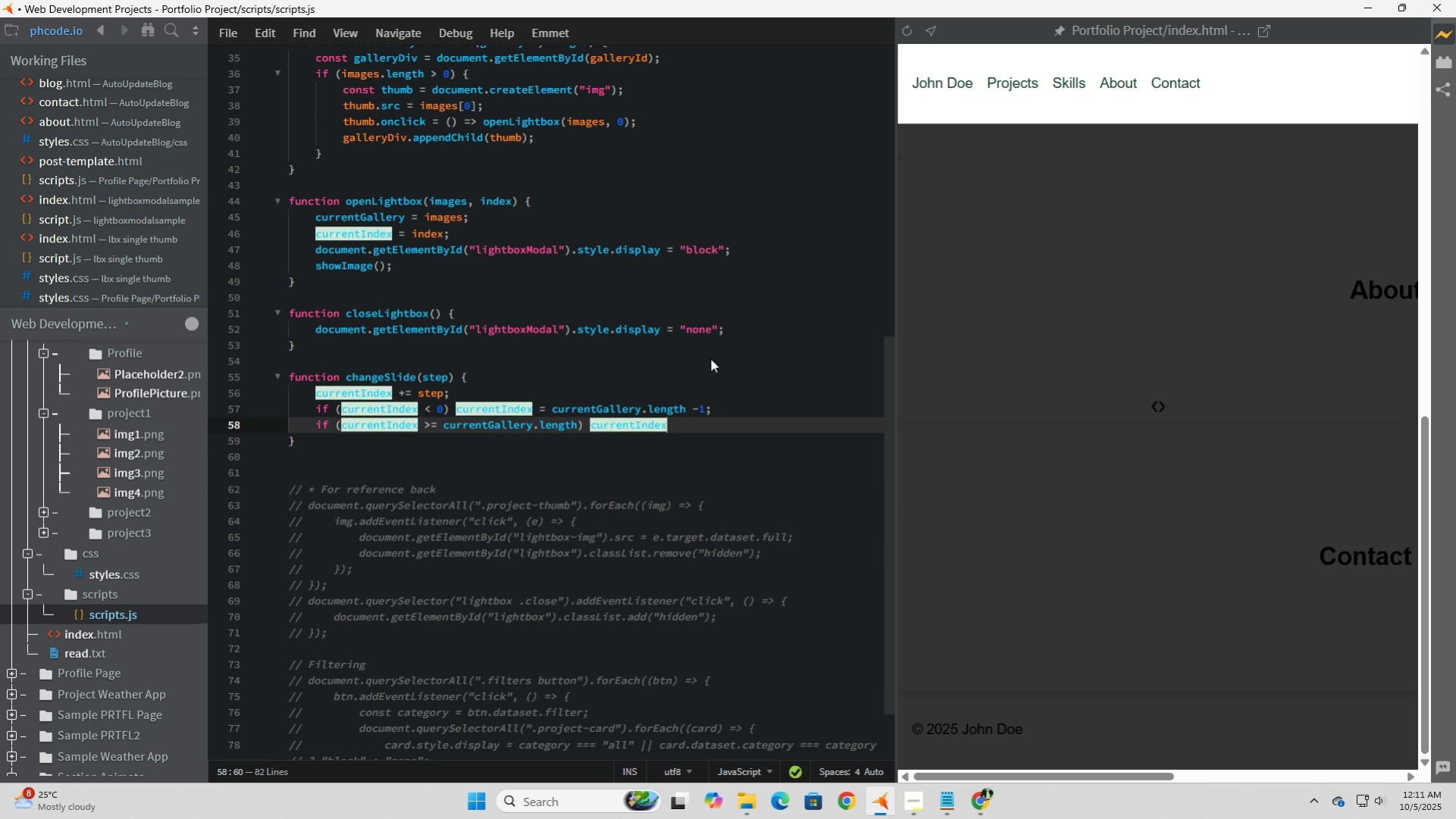 
key(ArrowLeft)
 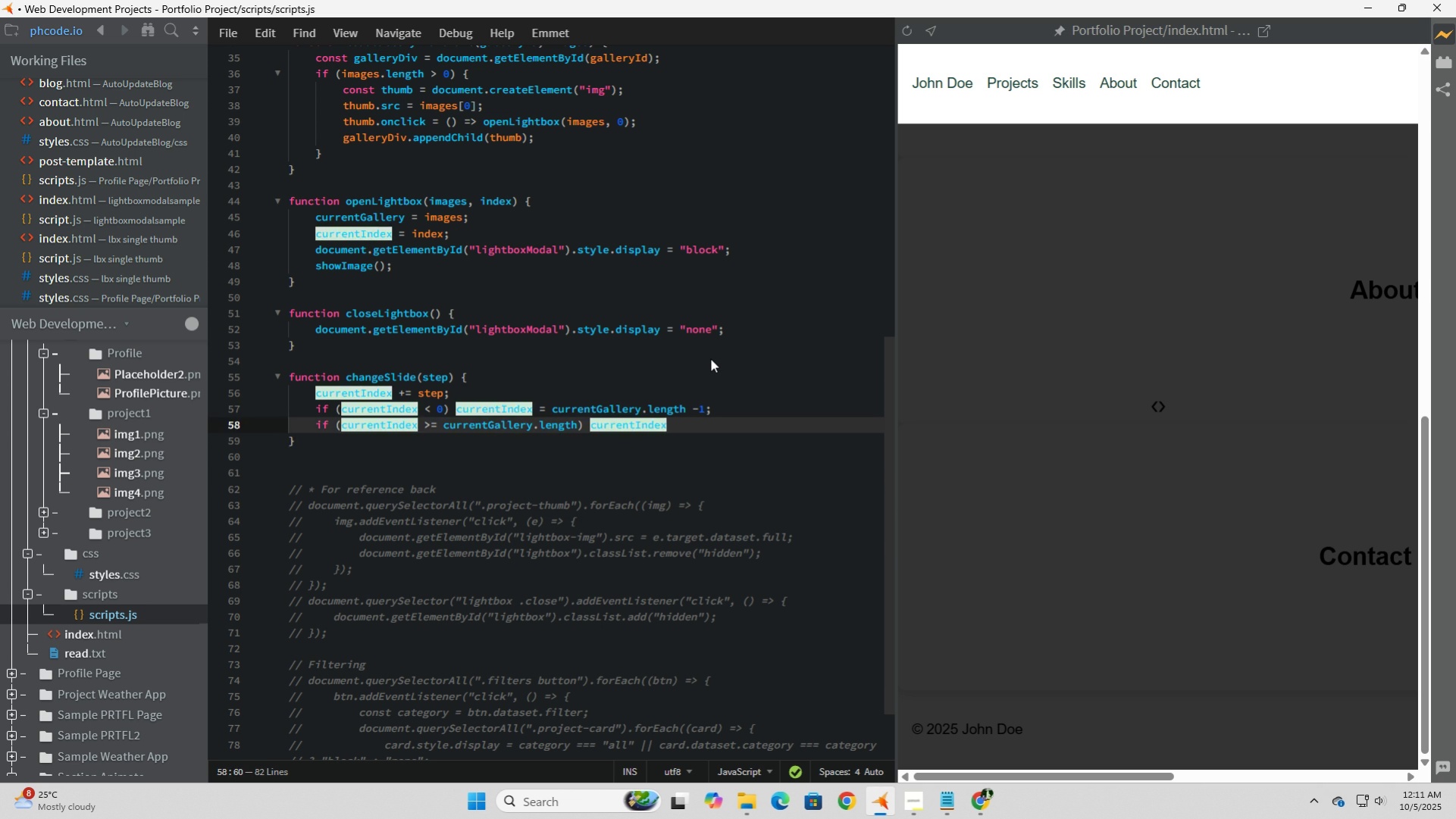 
key(ArrowRight)
 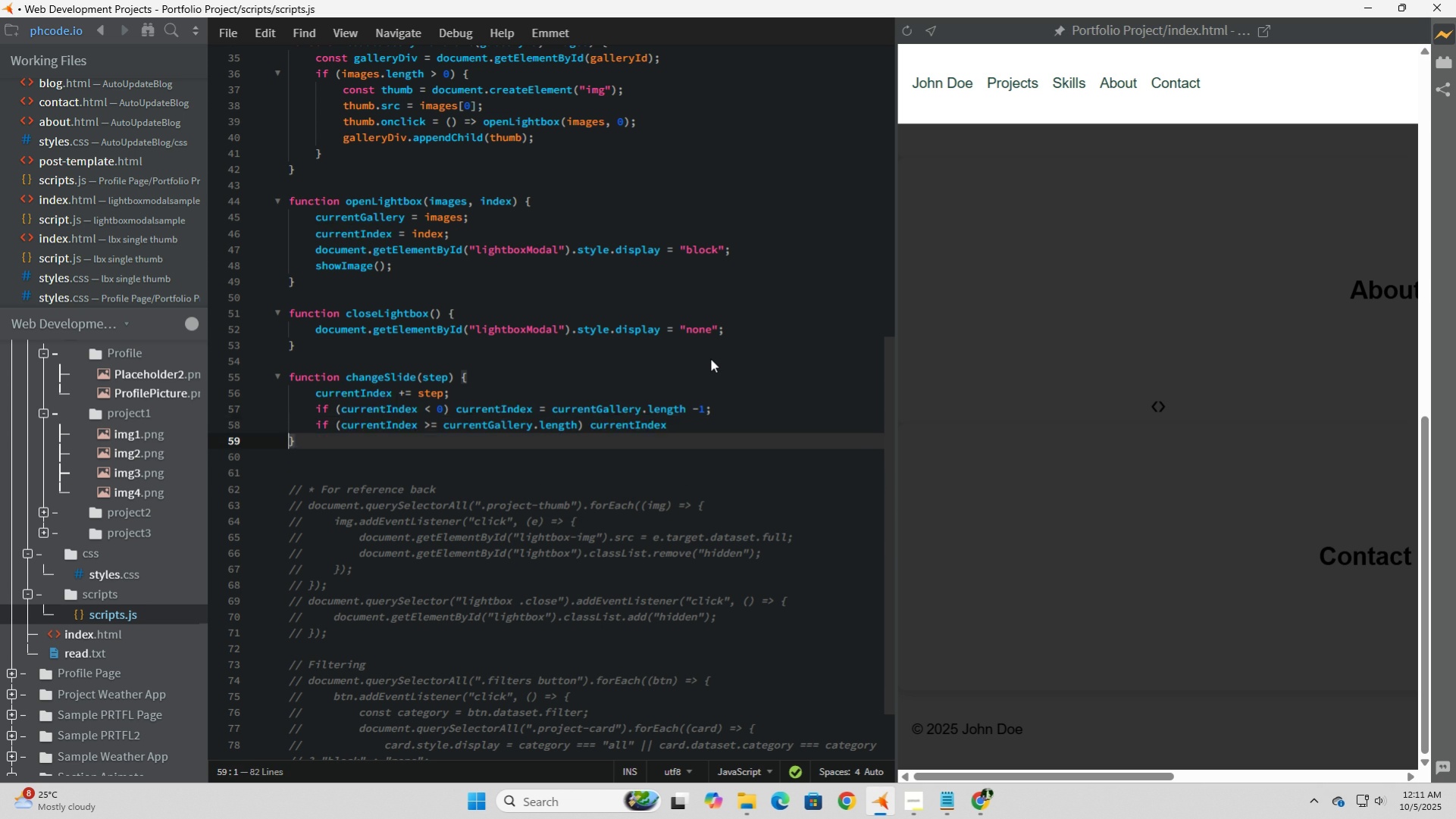 
key(ArrowLeft)
 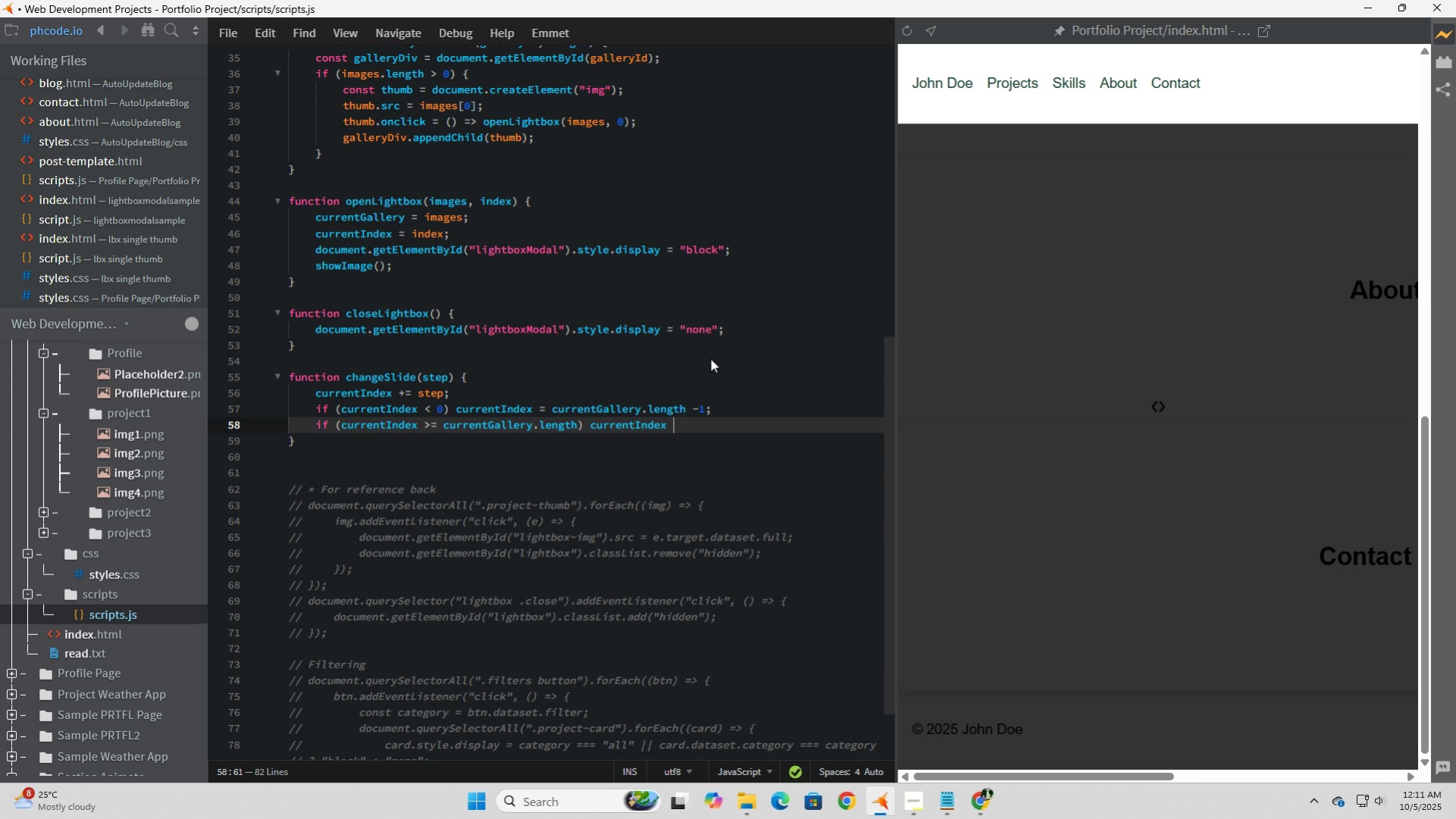 
key(Space)
 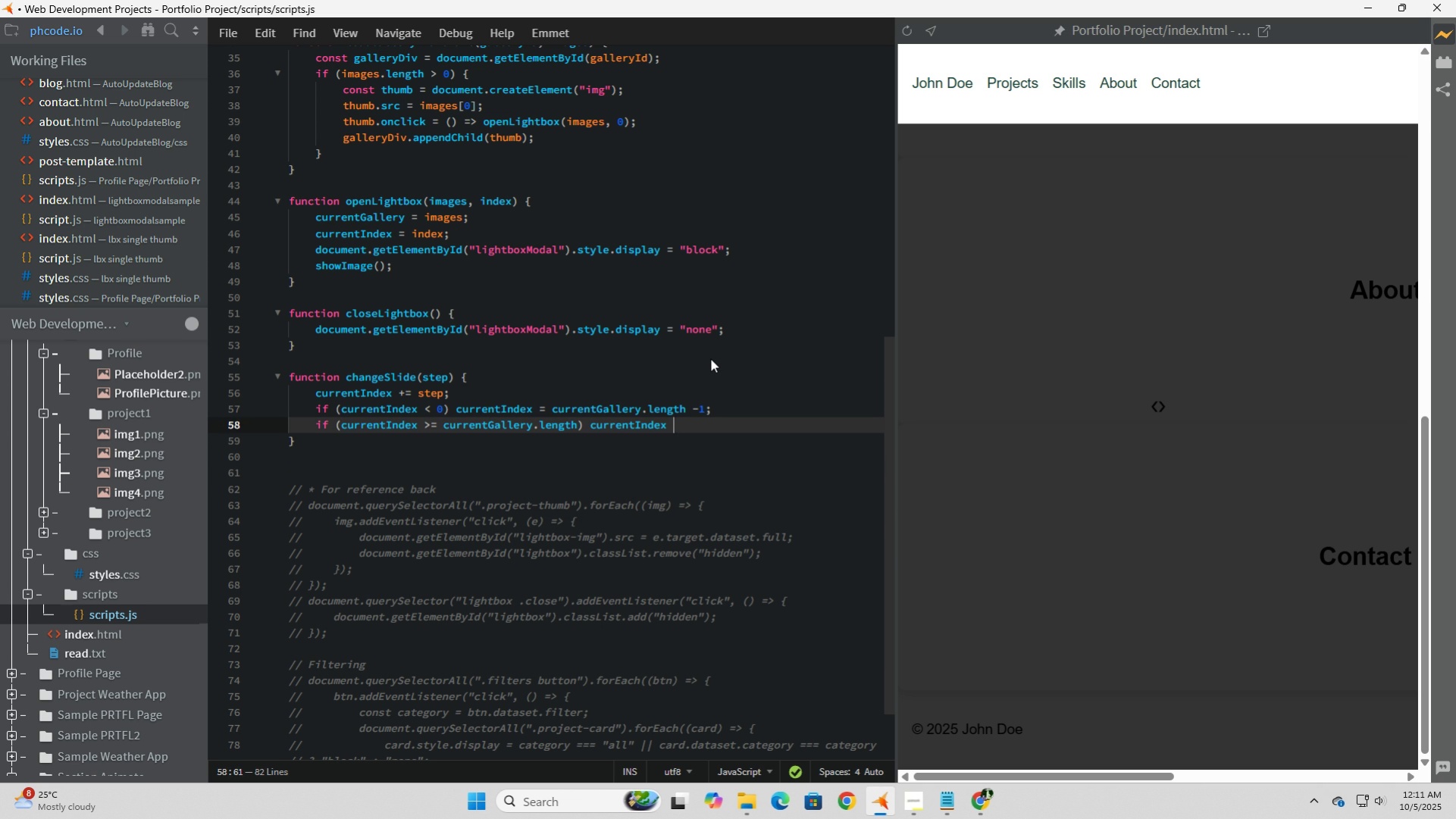 
key(Equal)
 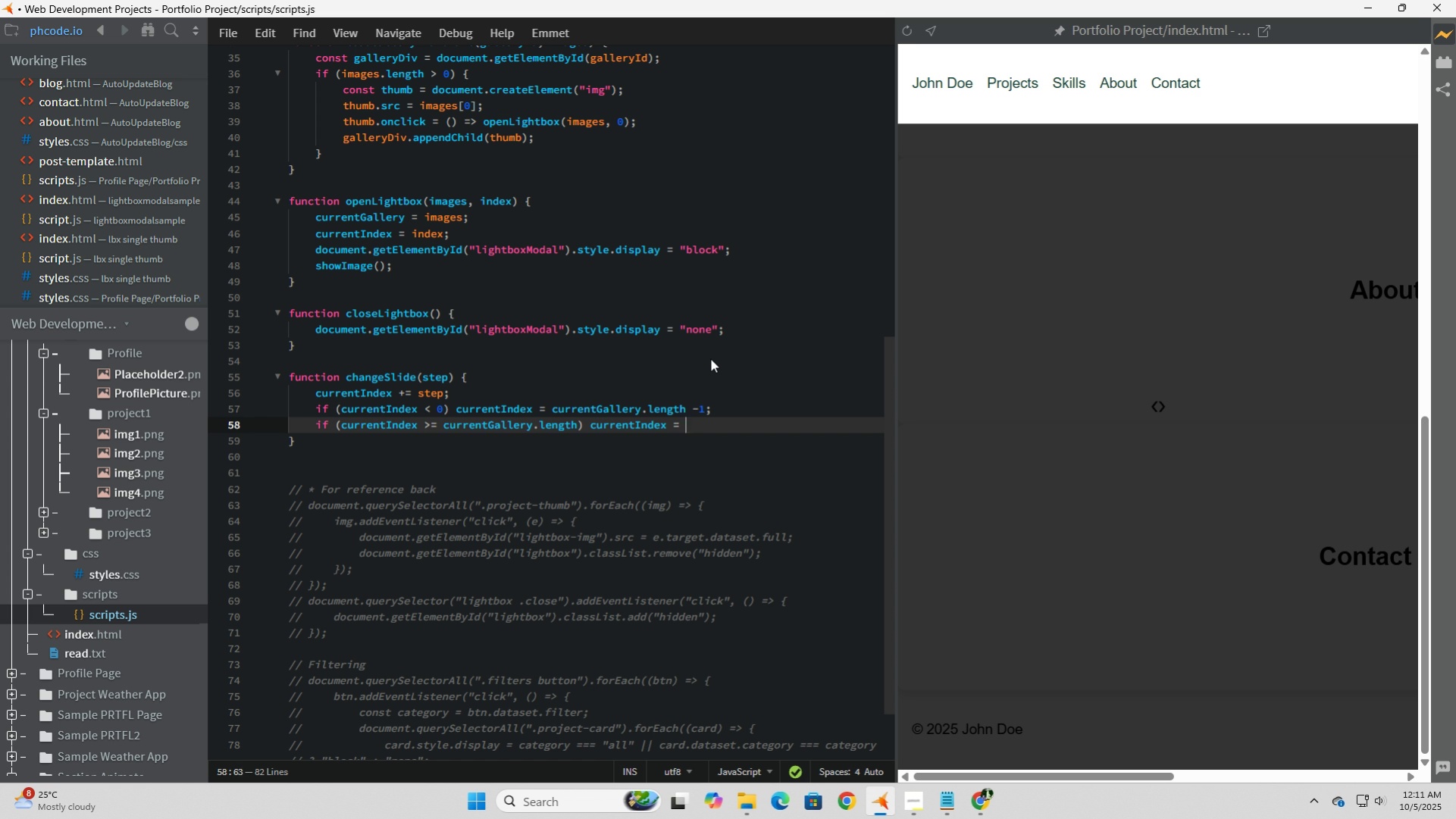 
key(Space)
 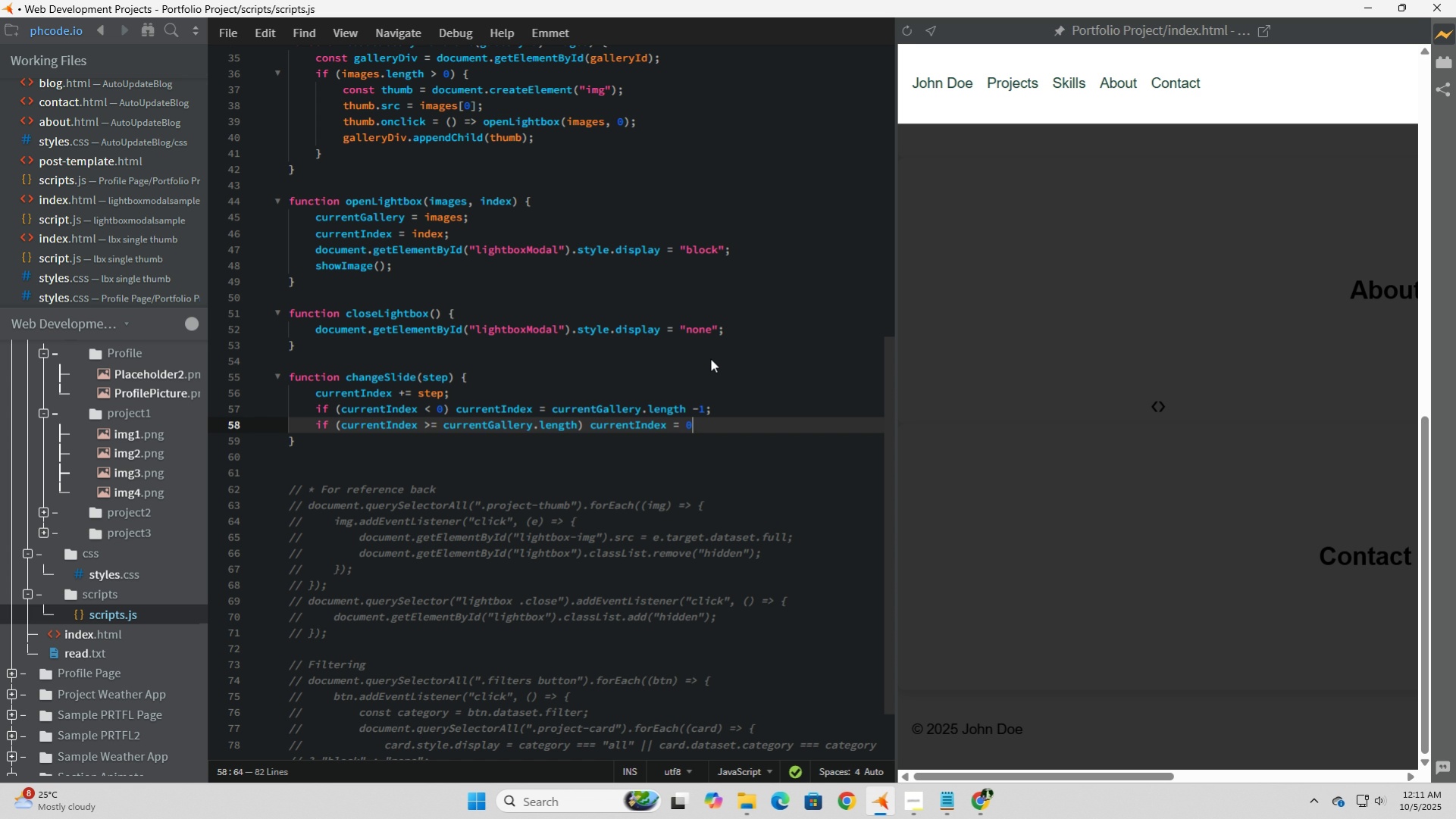 
key(0)
 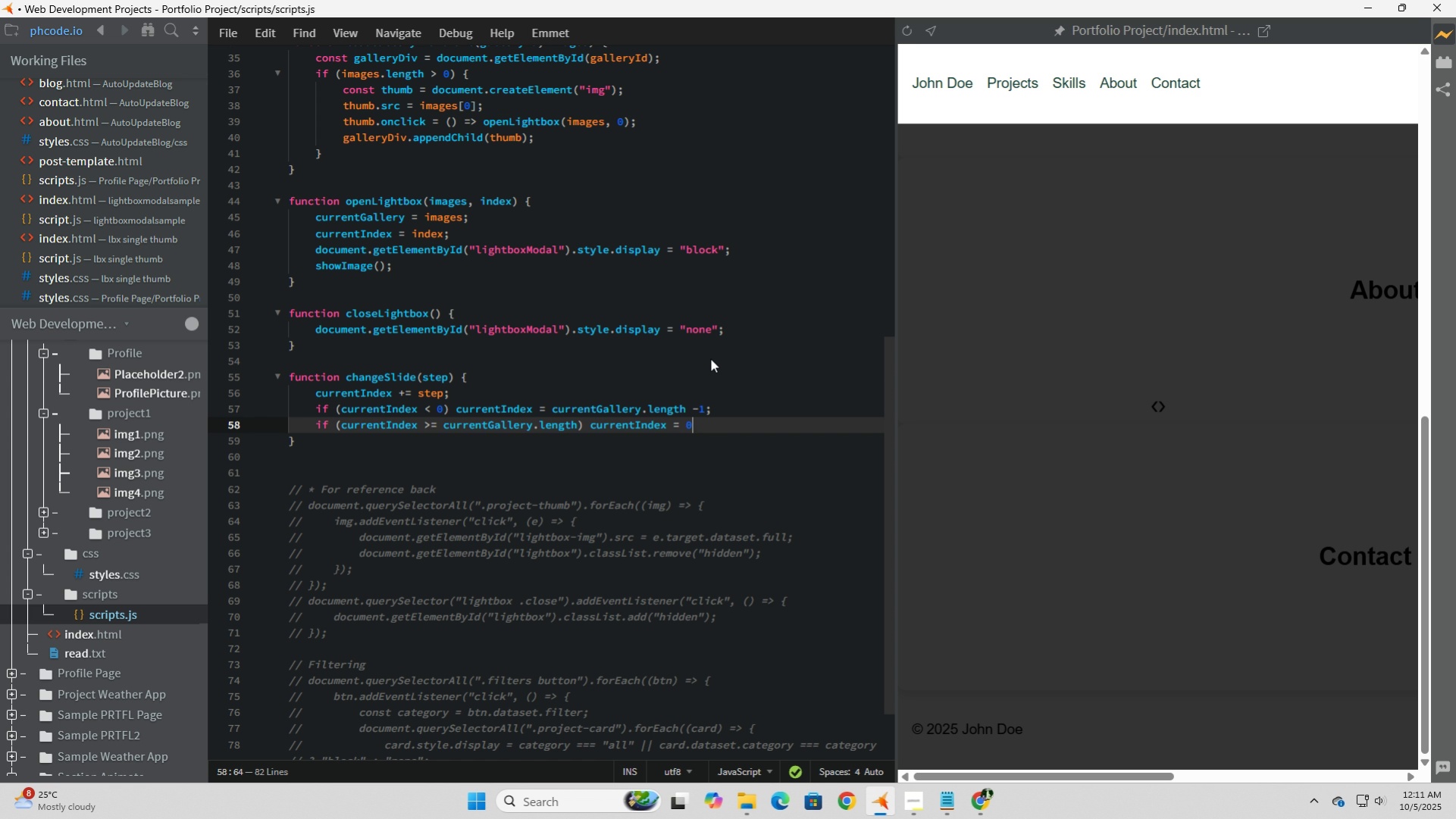 
key(Semicolon)
 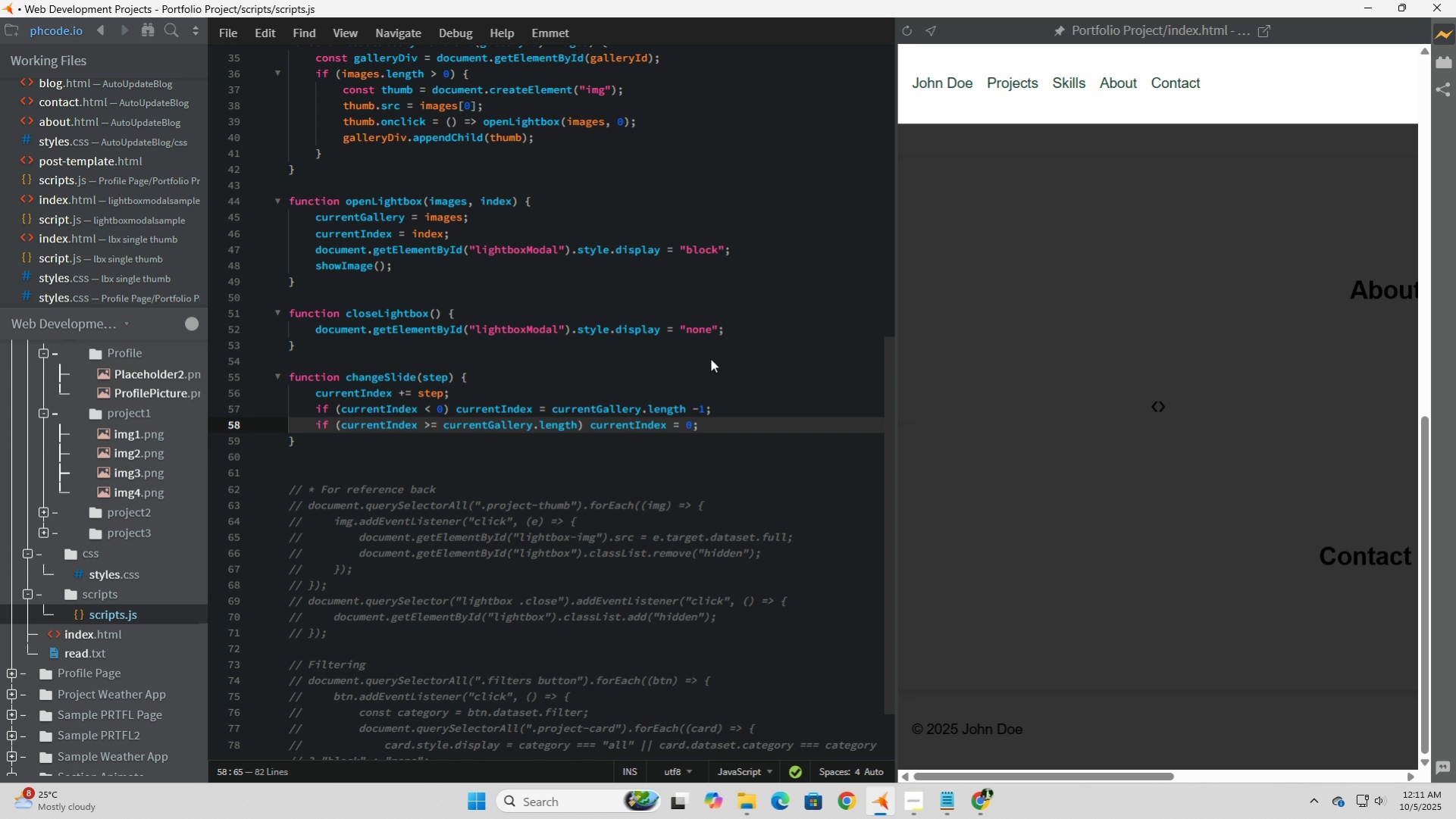 
key(Enter)
 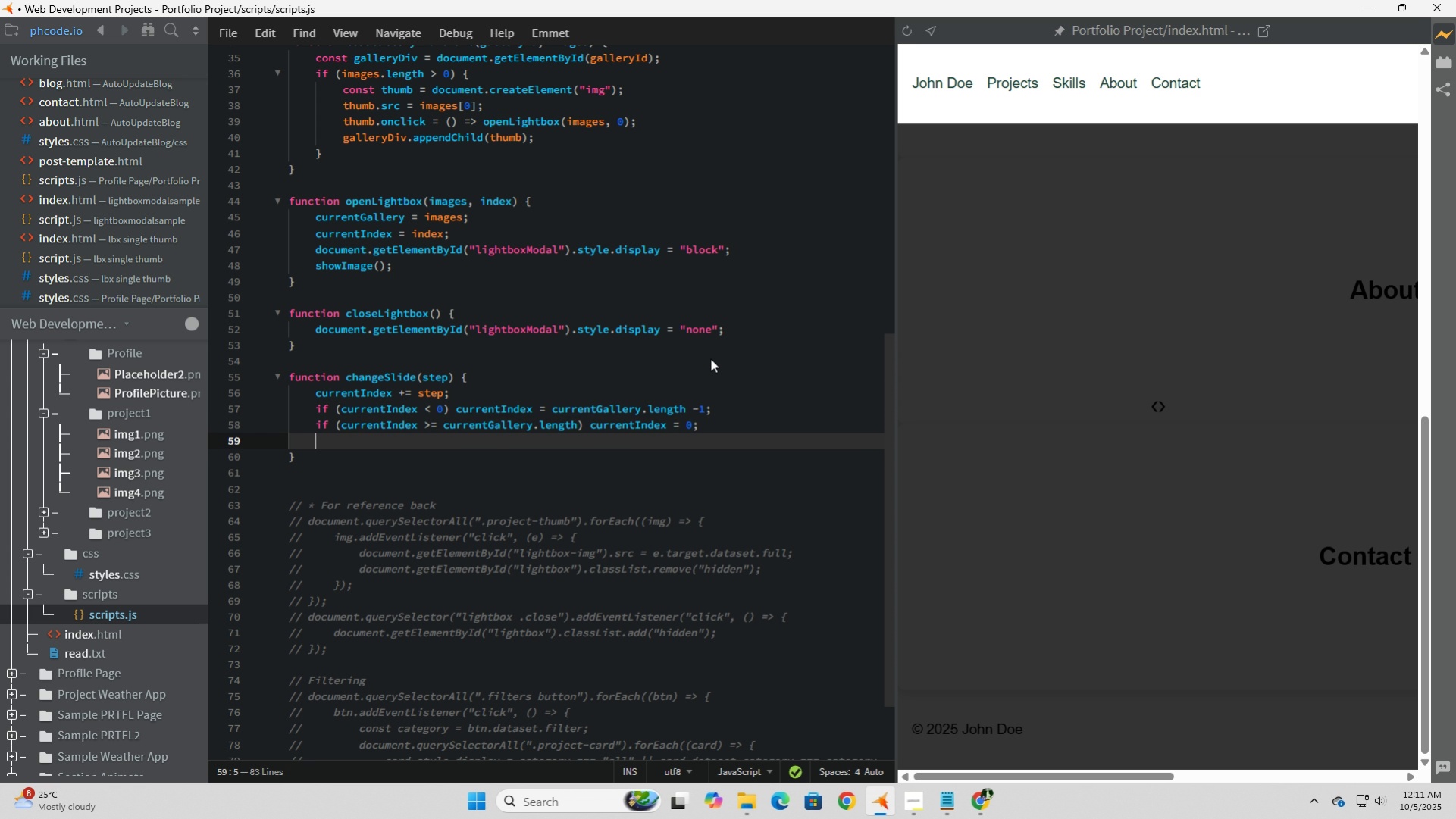 
type(showImage(0)
key(Backspace)